 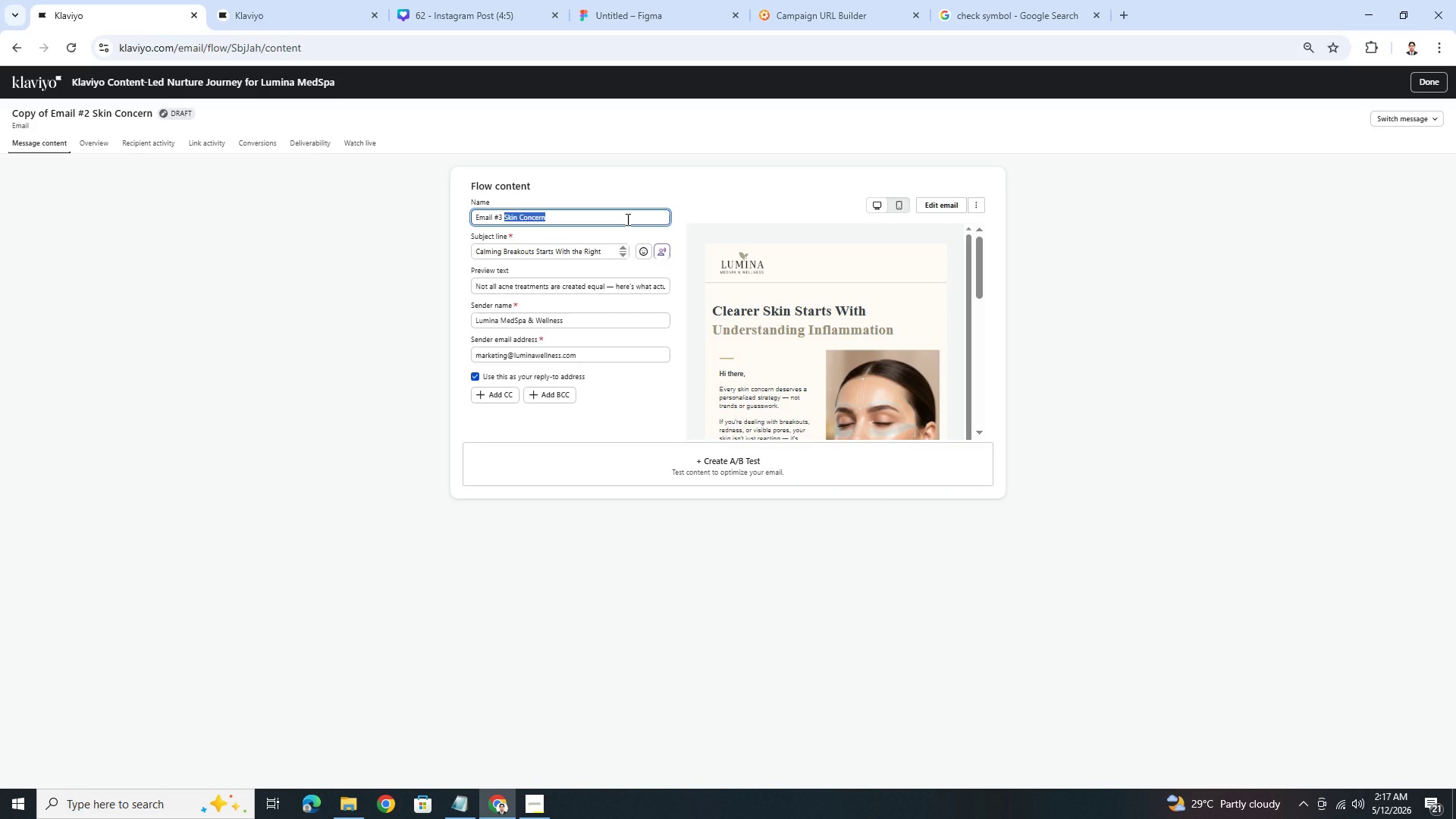 
type(Deep DIve)
 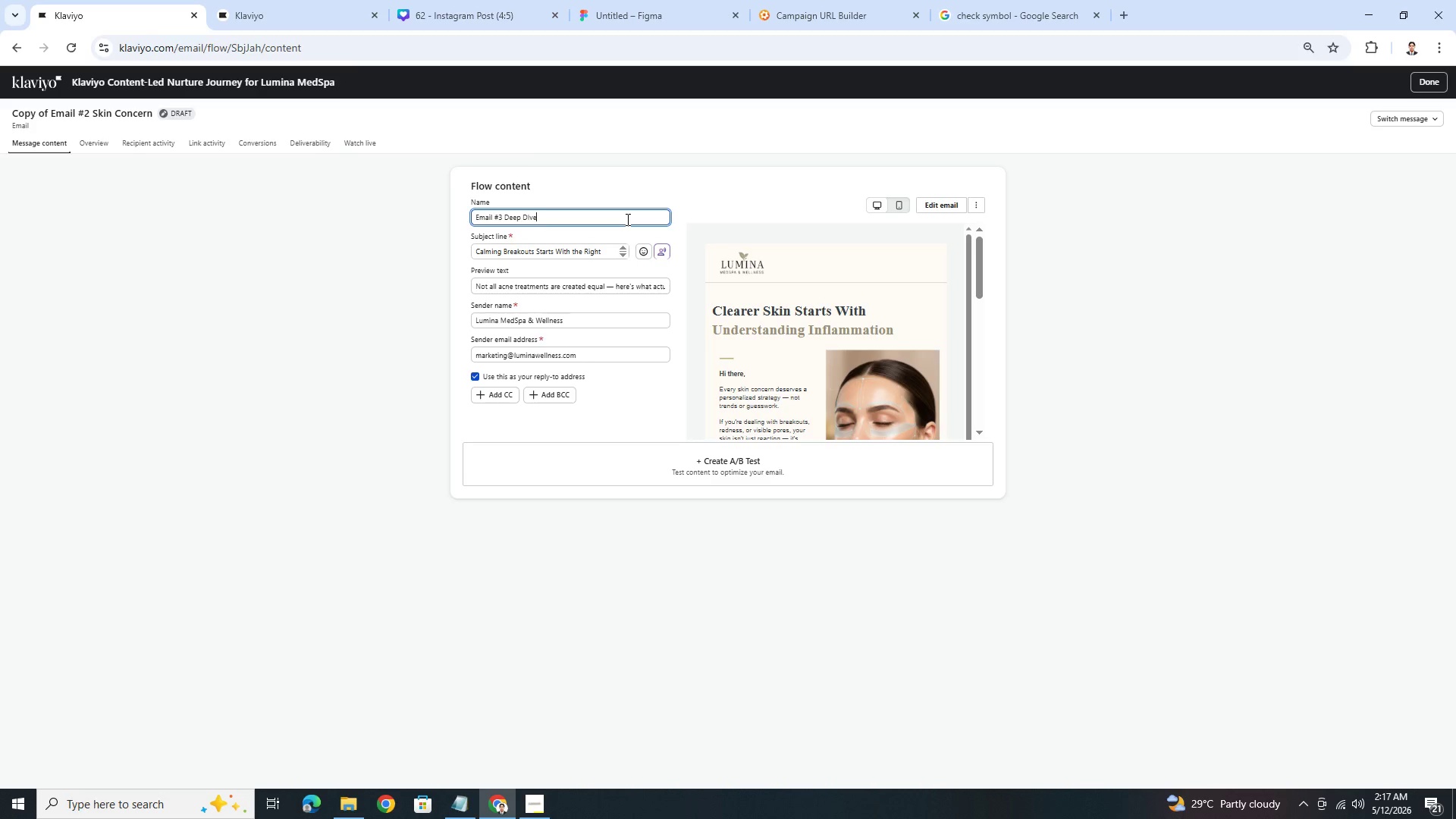 
wait(8.62)
 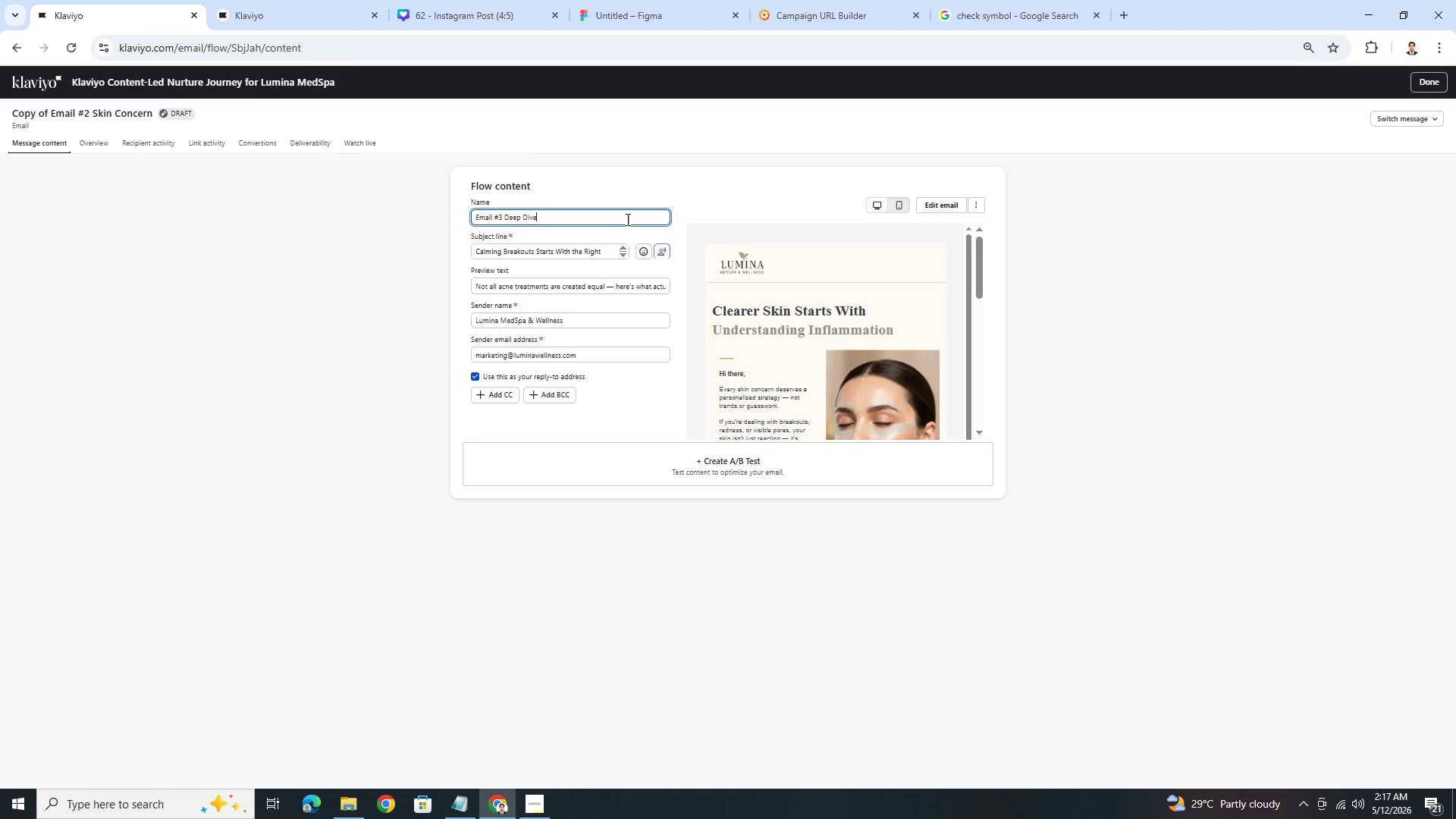 
left_click_drag(start_coordinate=[504, 216], to_coordinate=[570, 219])
 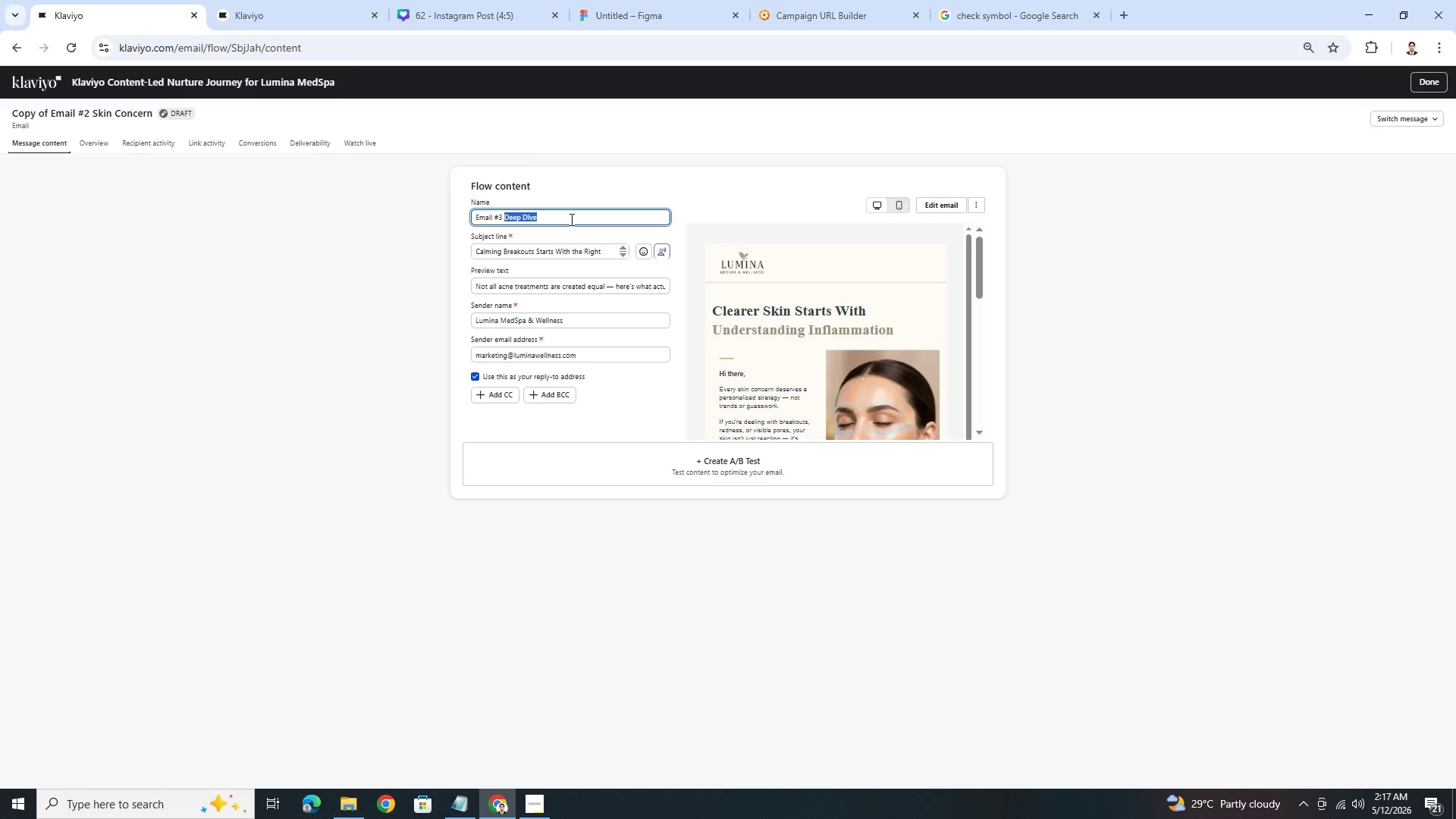 
type(Treatments)
 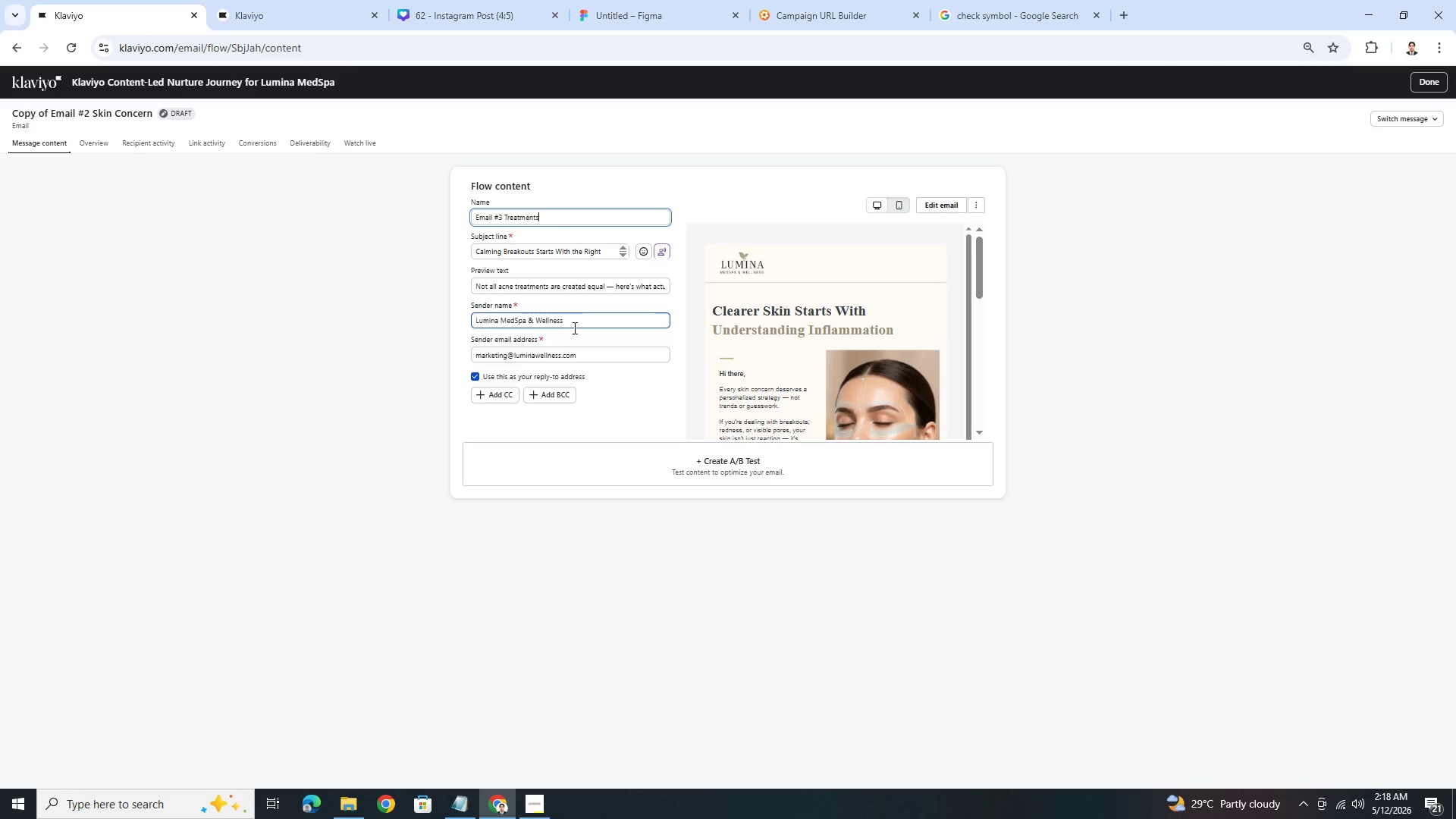 
wait(36.17)
 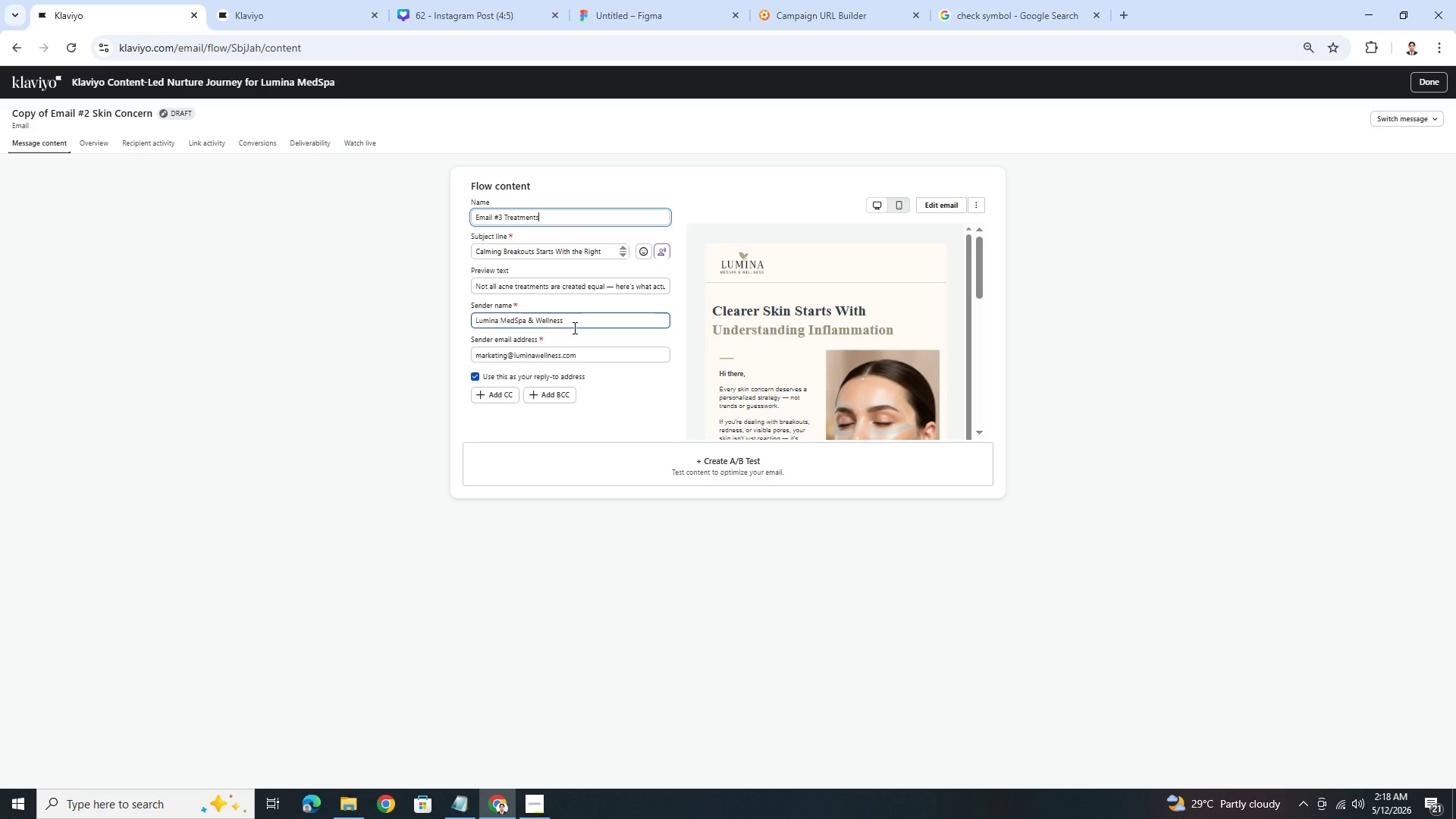 
left_click([527, 801])